 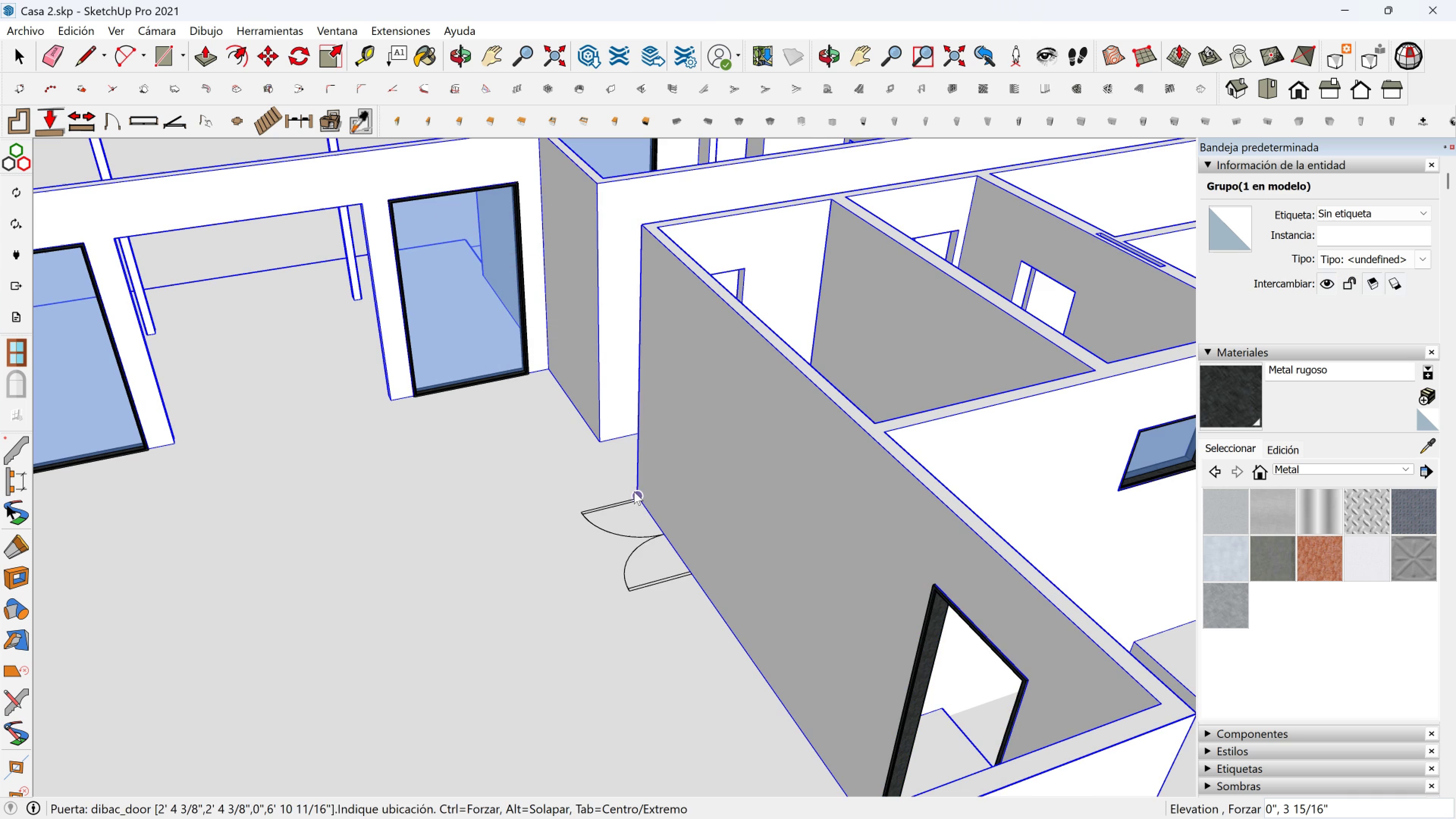 
key(Escape)
 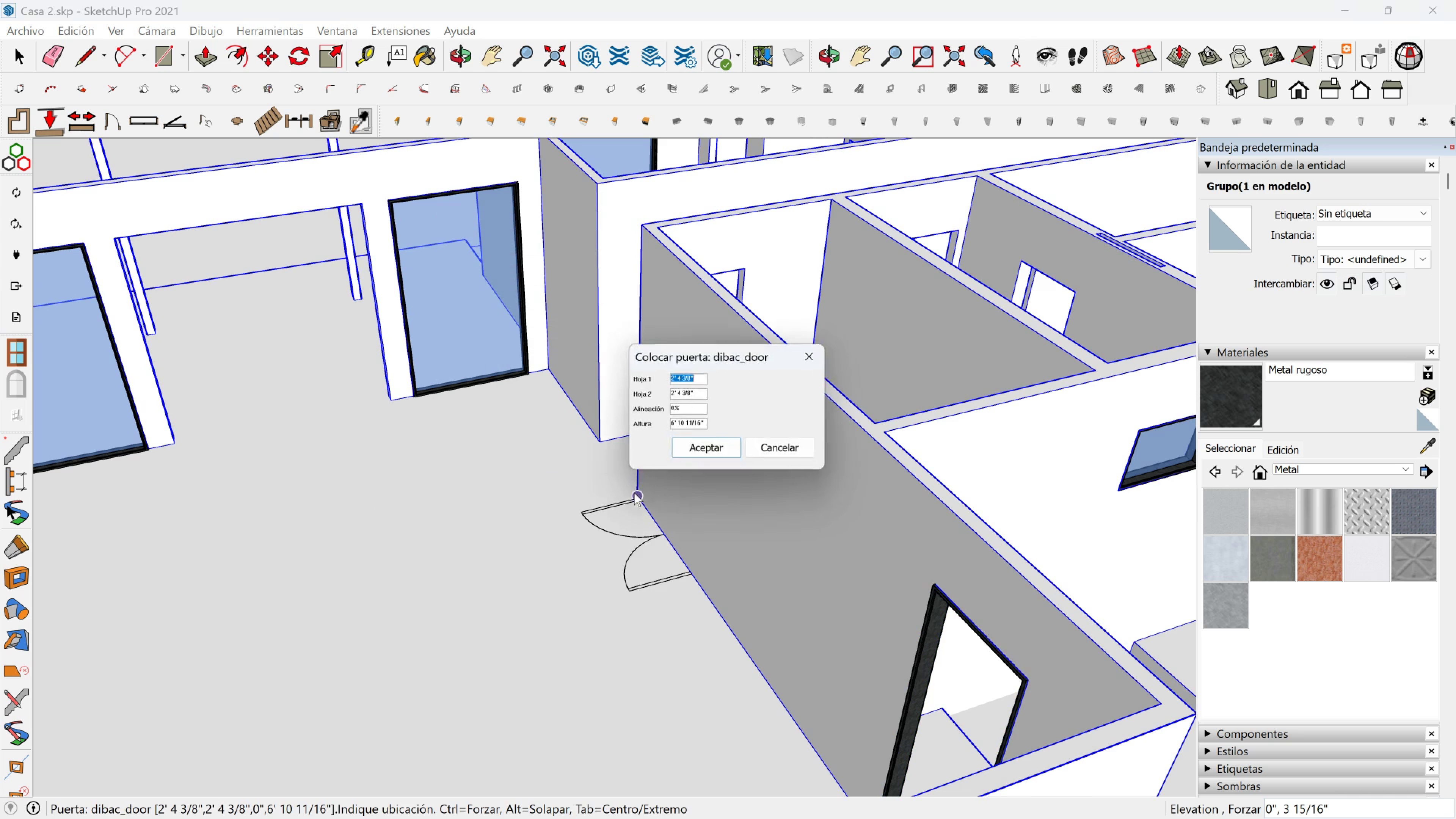 
key(Escape)
 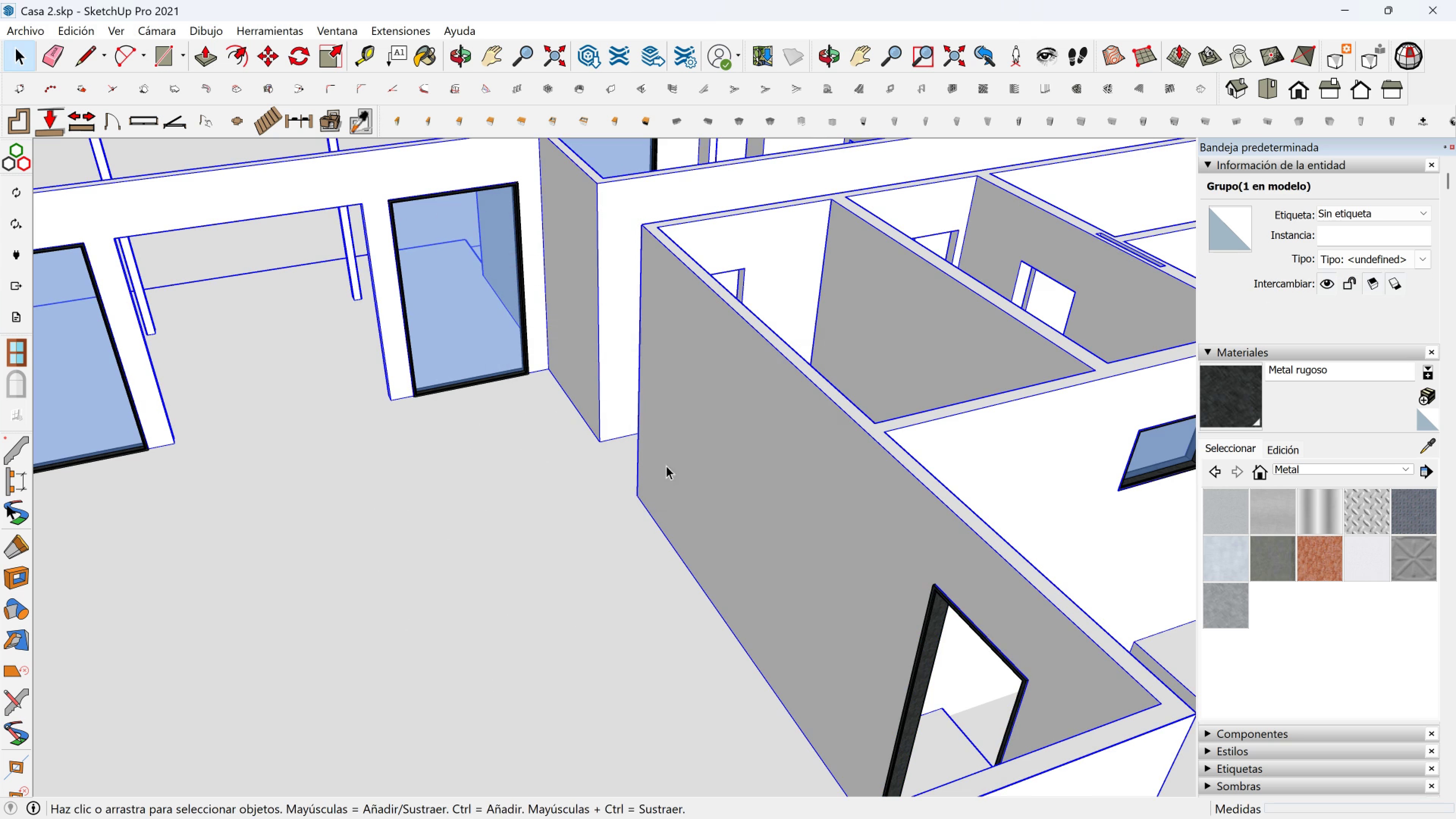 
key(Escape)
 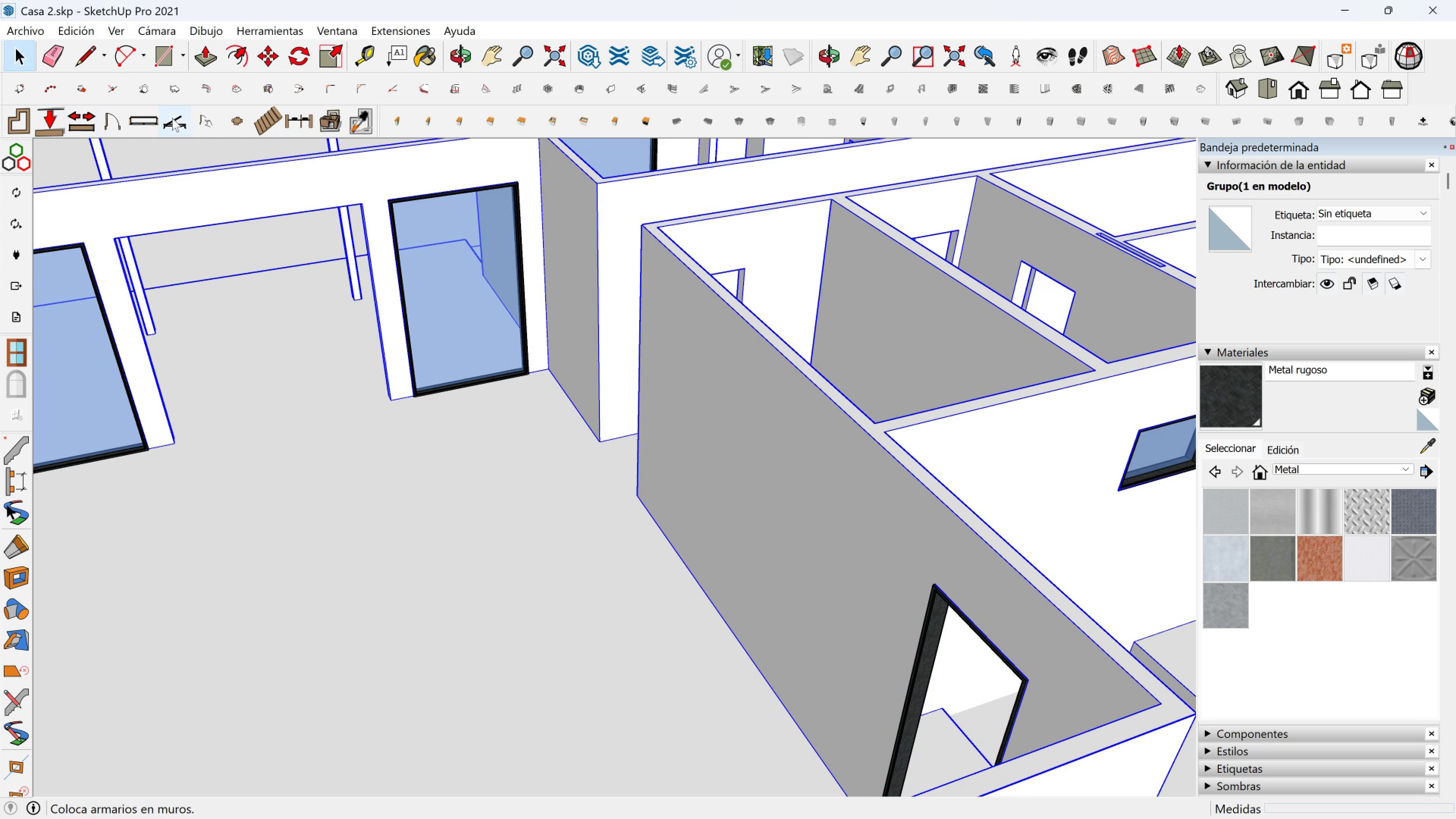 
wait(8.38)
 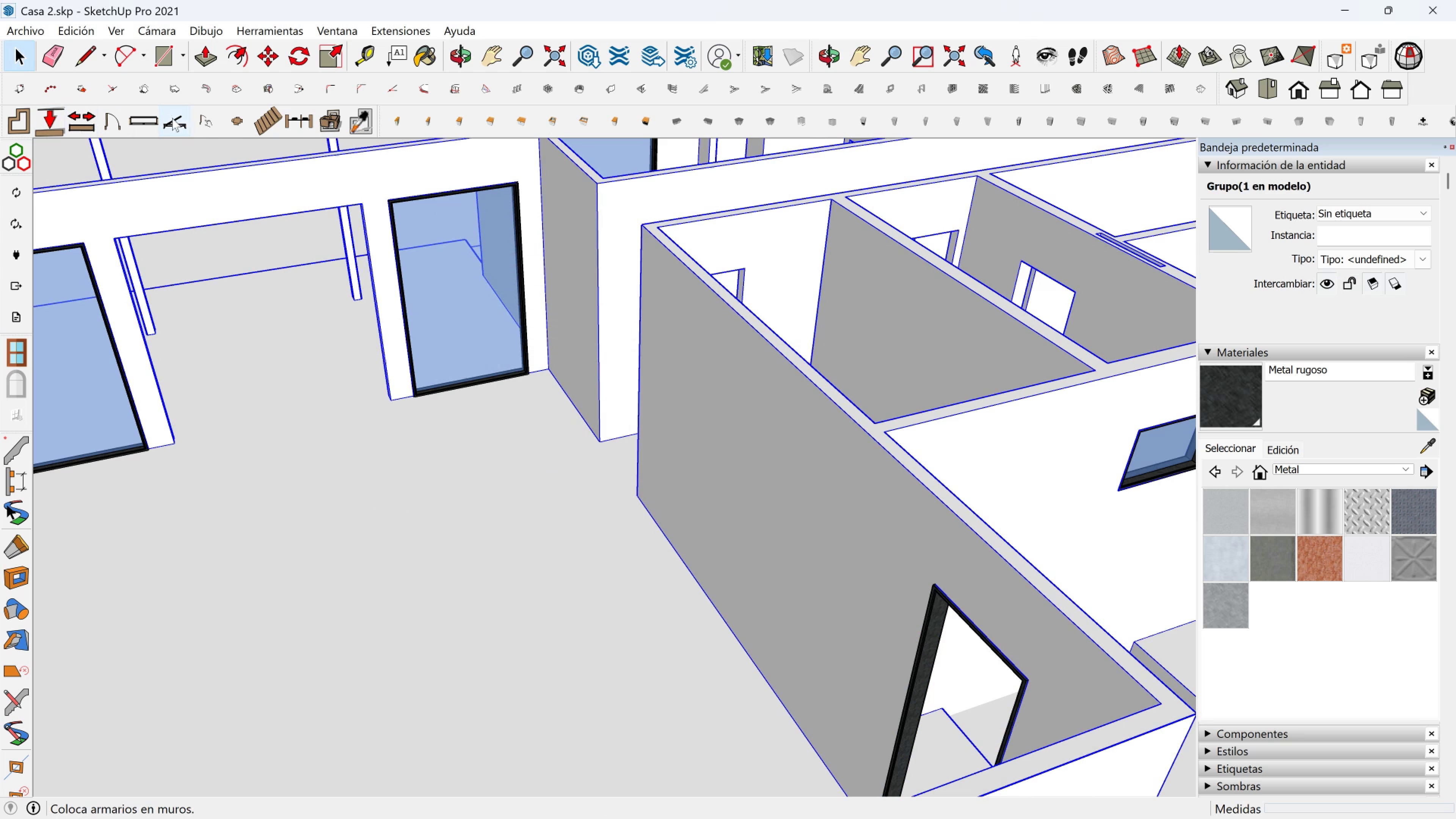 
left_click([150, 118])
 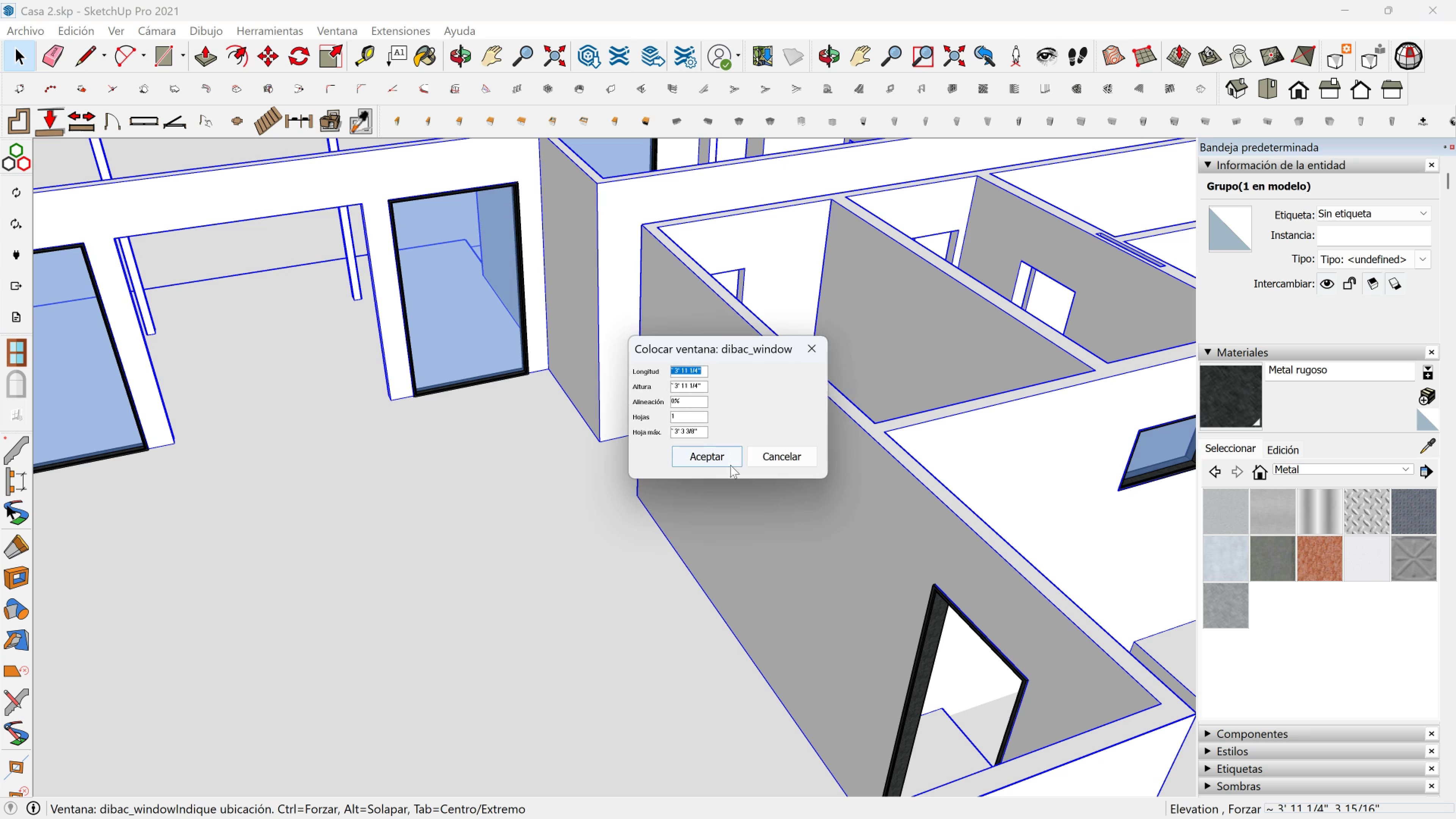 
left_click([724, 463])
 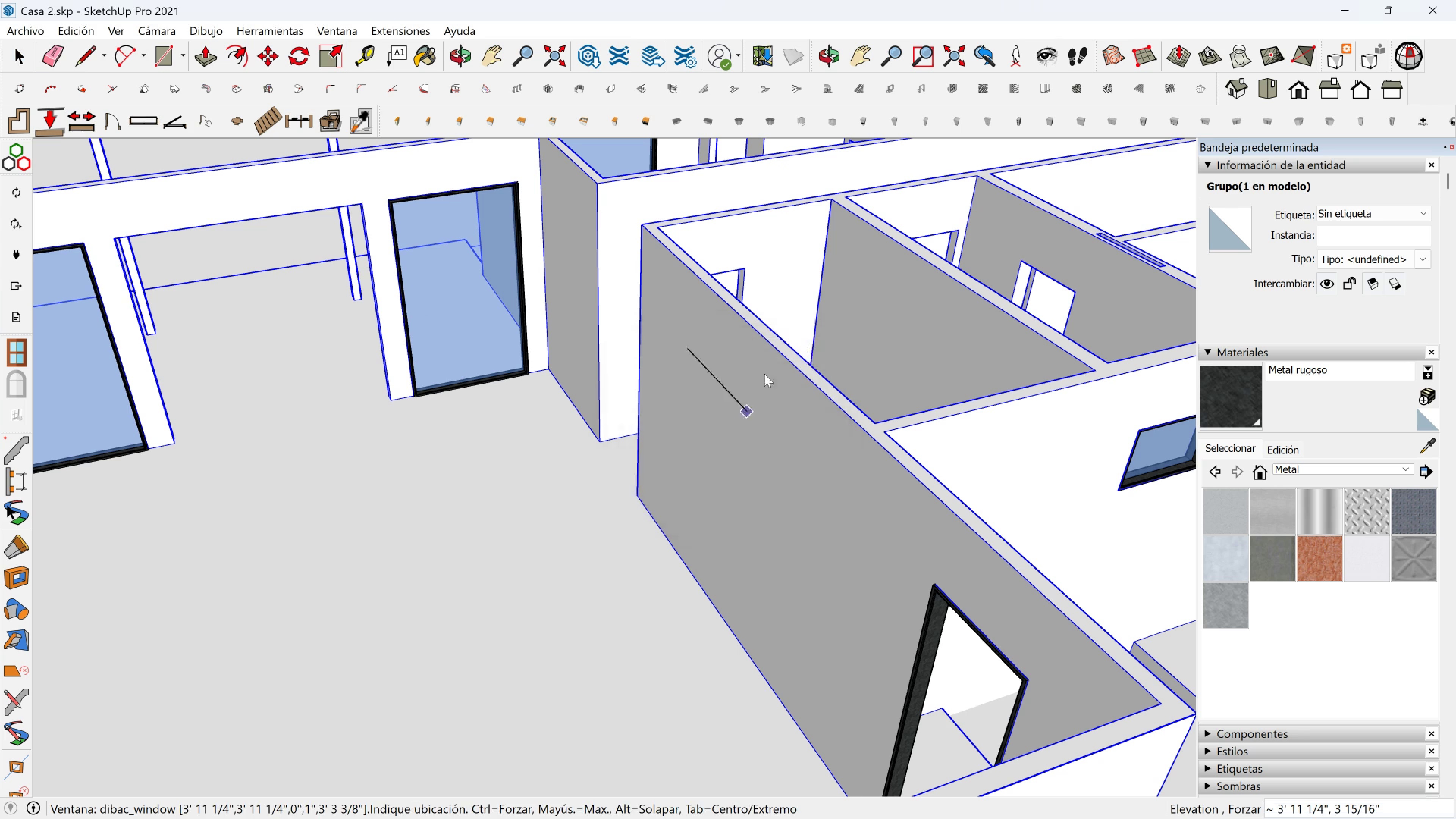 
scroll: coordinate [824, 323], scroll_direction: down, amount: 2.0
 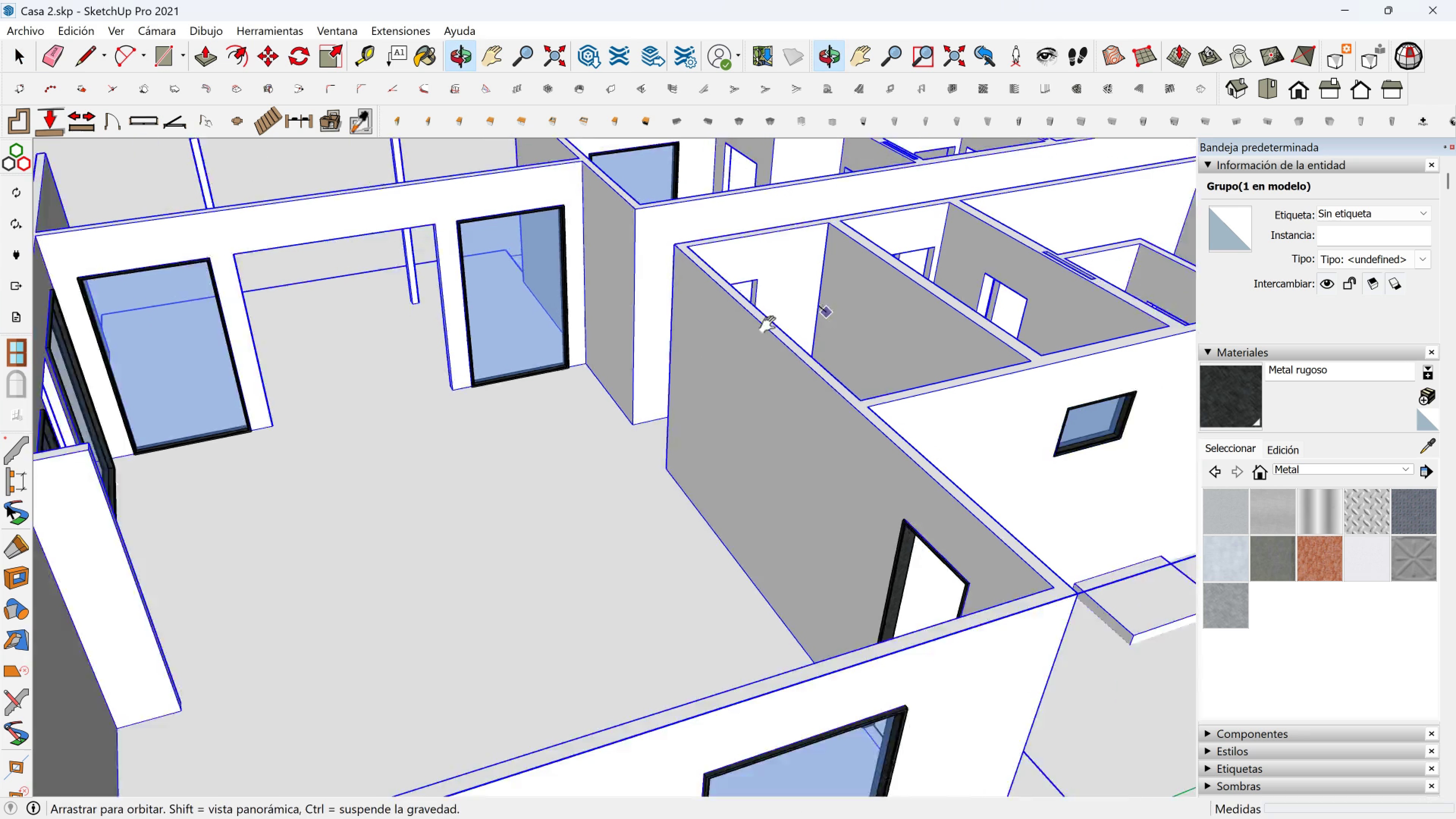 
key(Shift+ShiftLeft)